 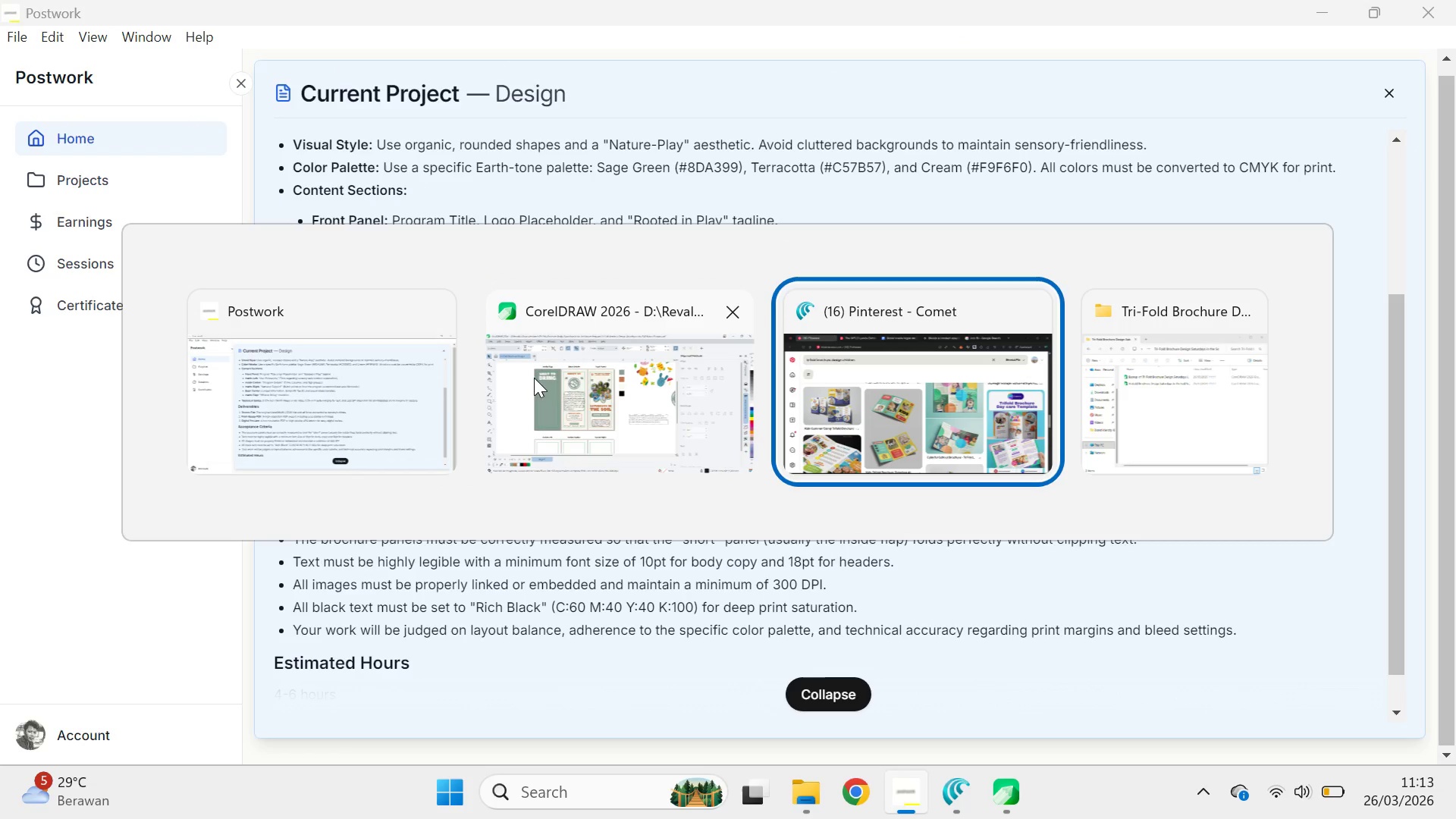 
key(Alt+Tab)
 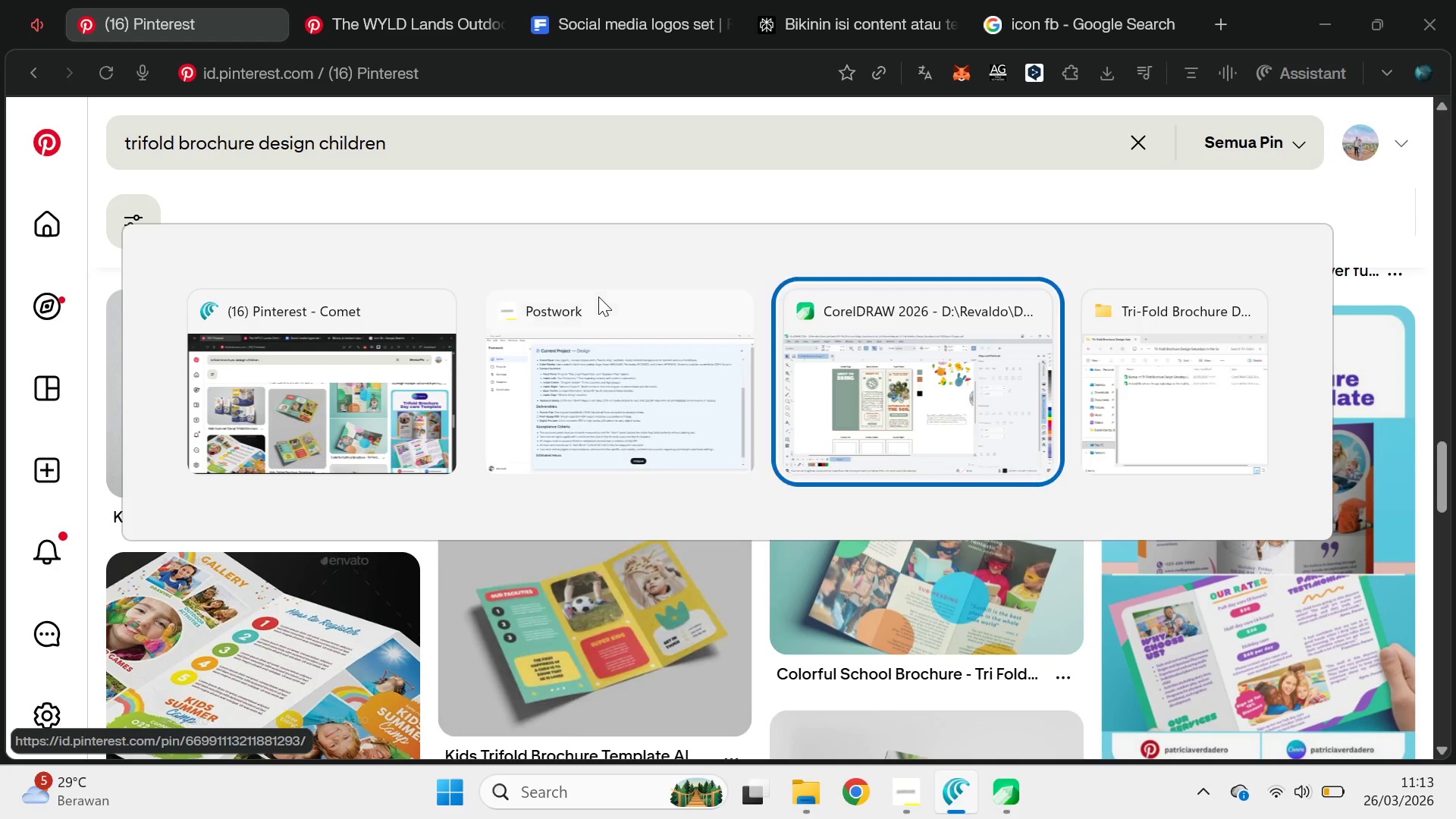 
key(Alt+Tab)
 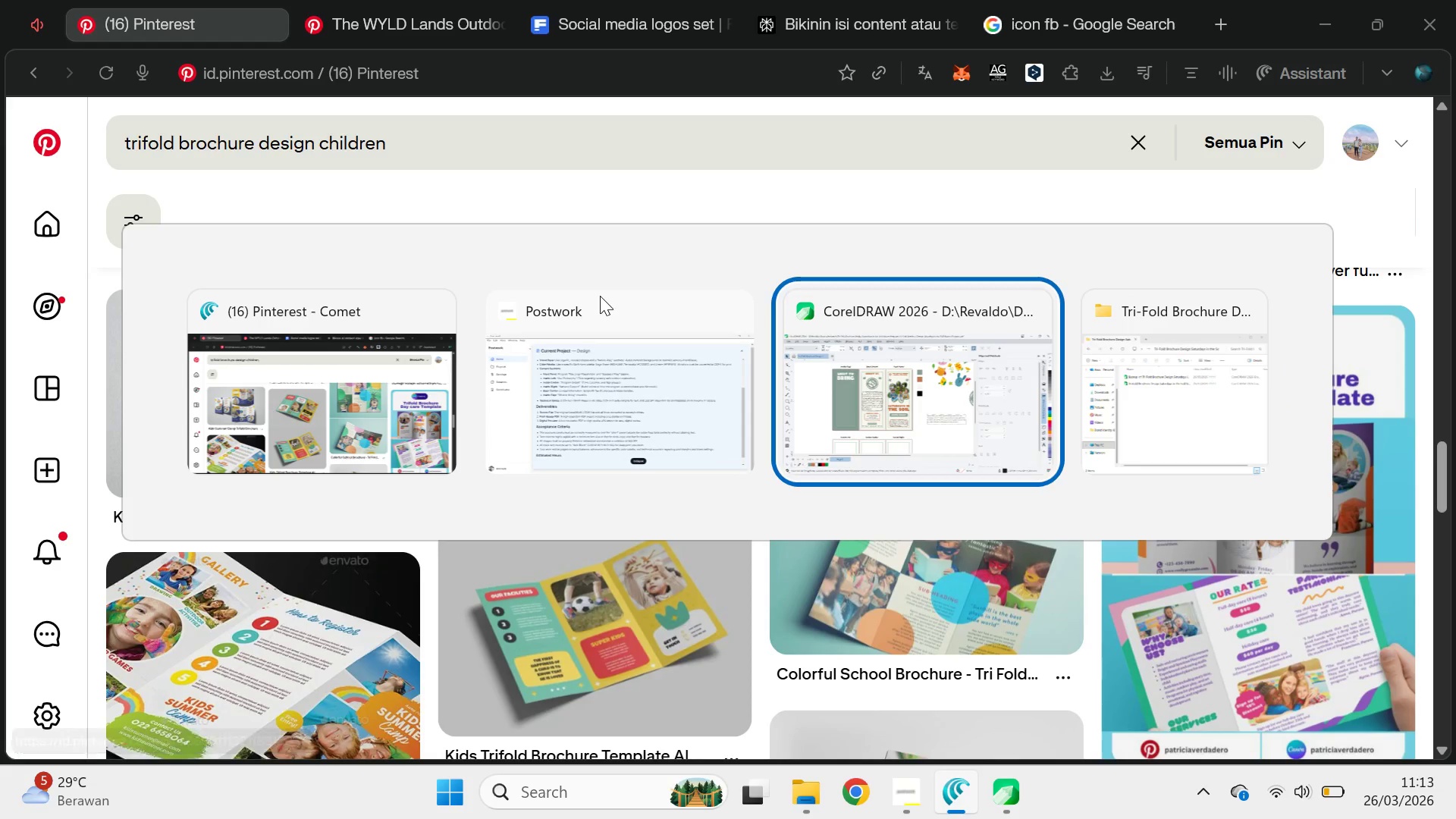 
key(Alt+Tab)
 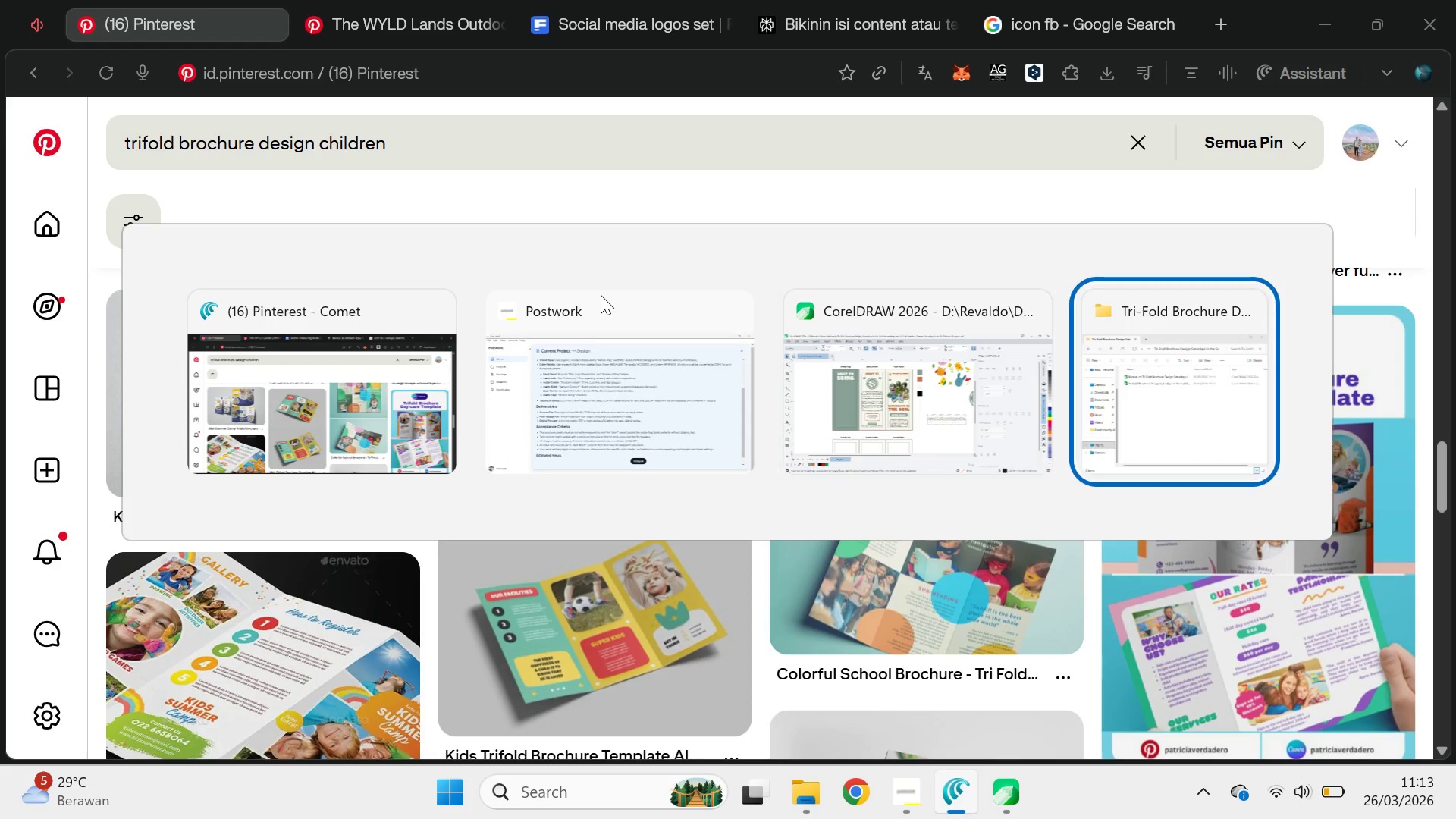 
key(Alt+Tab)
 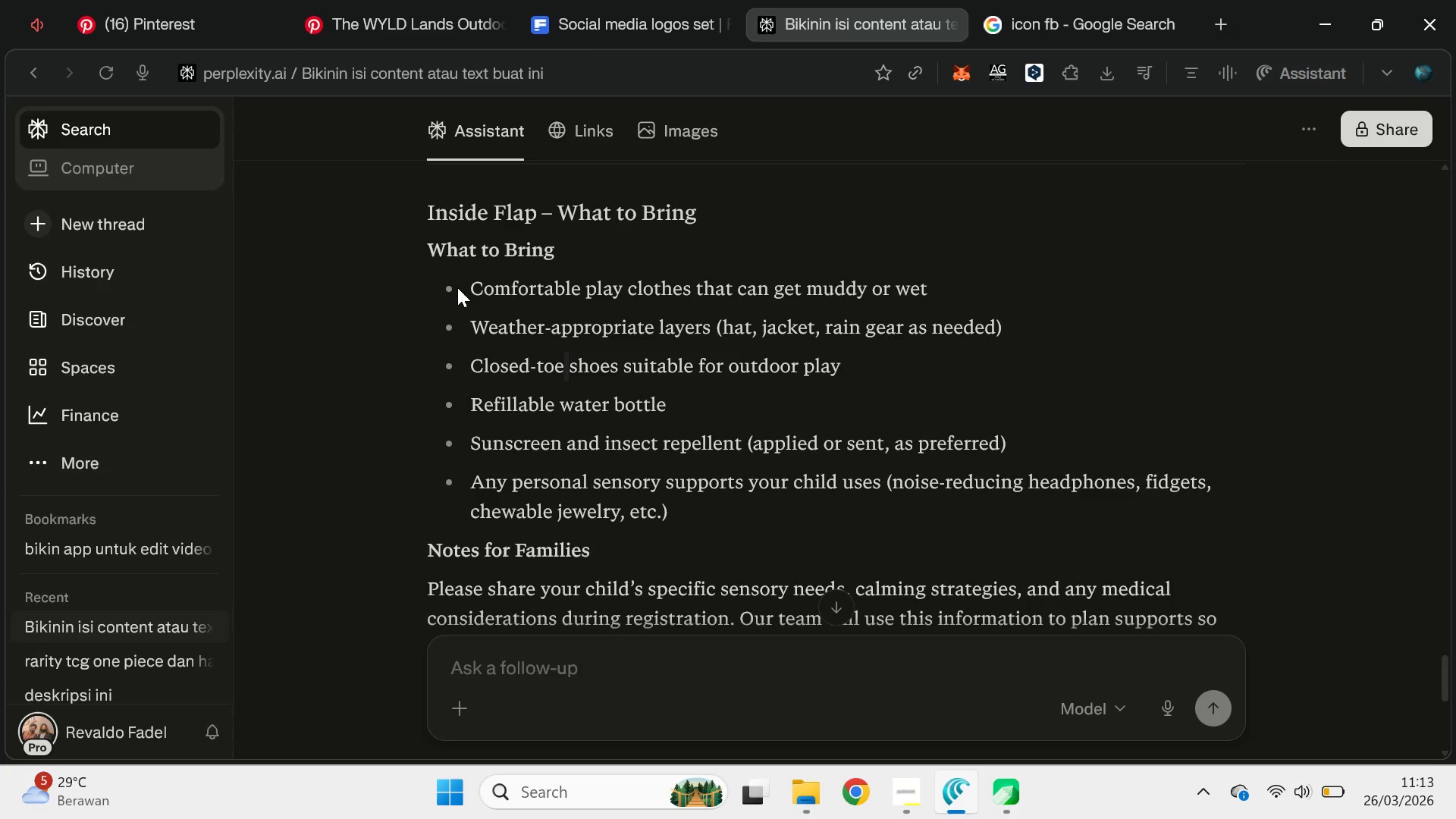 
left_click_drag(start_coordinate=[472, 290], to_coordinate=[715, 504])
 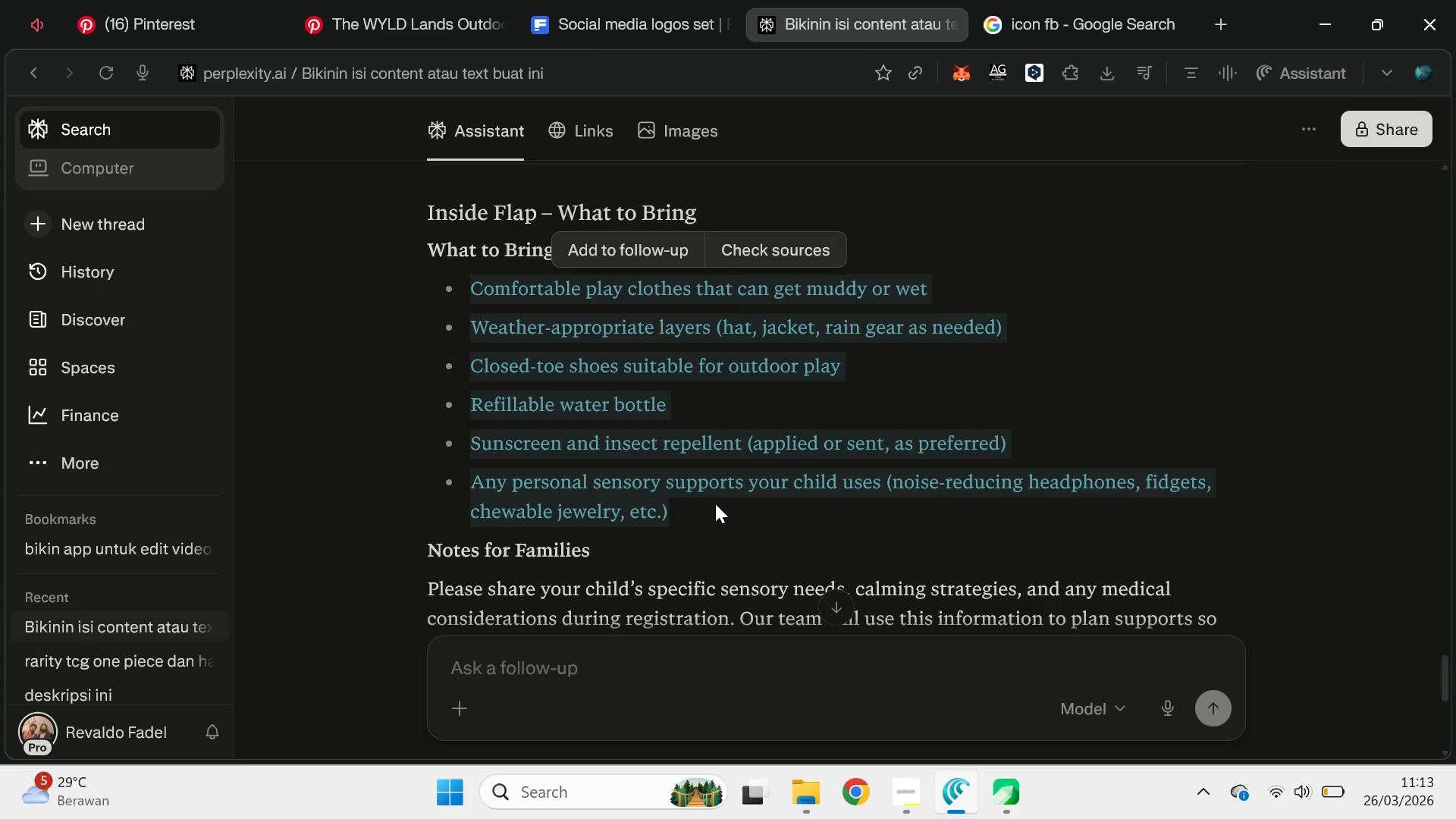 
key(Control+C)
 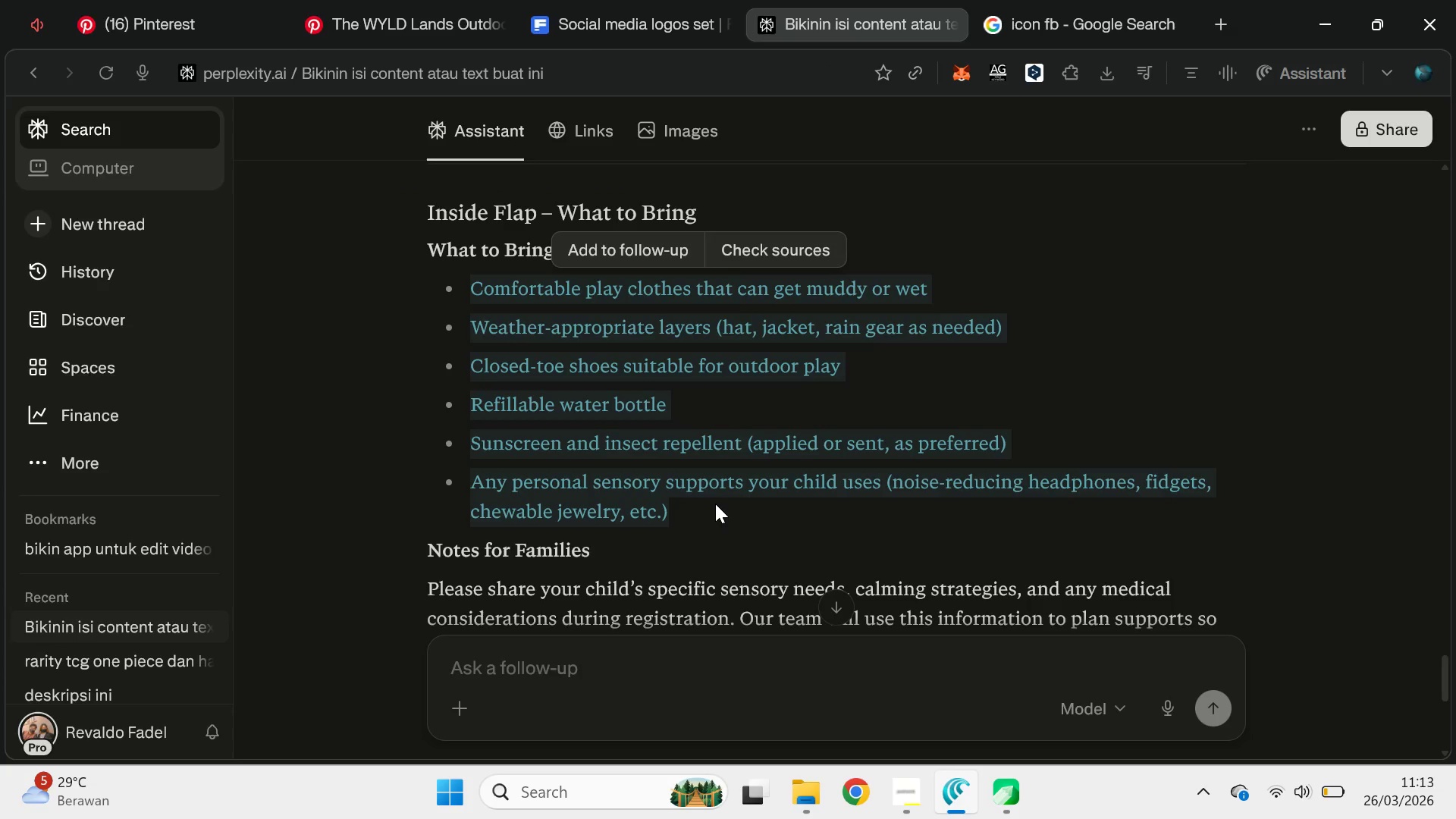 
key(Control+C)
 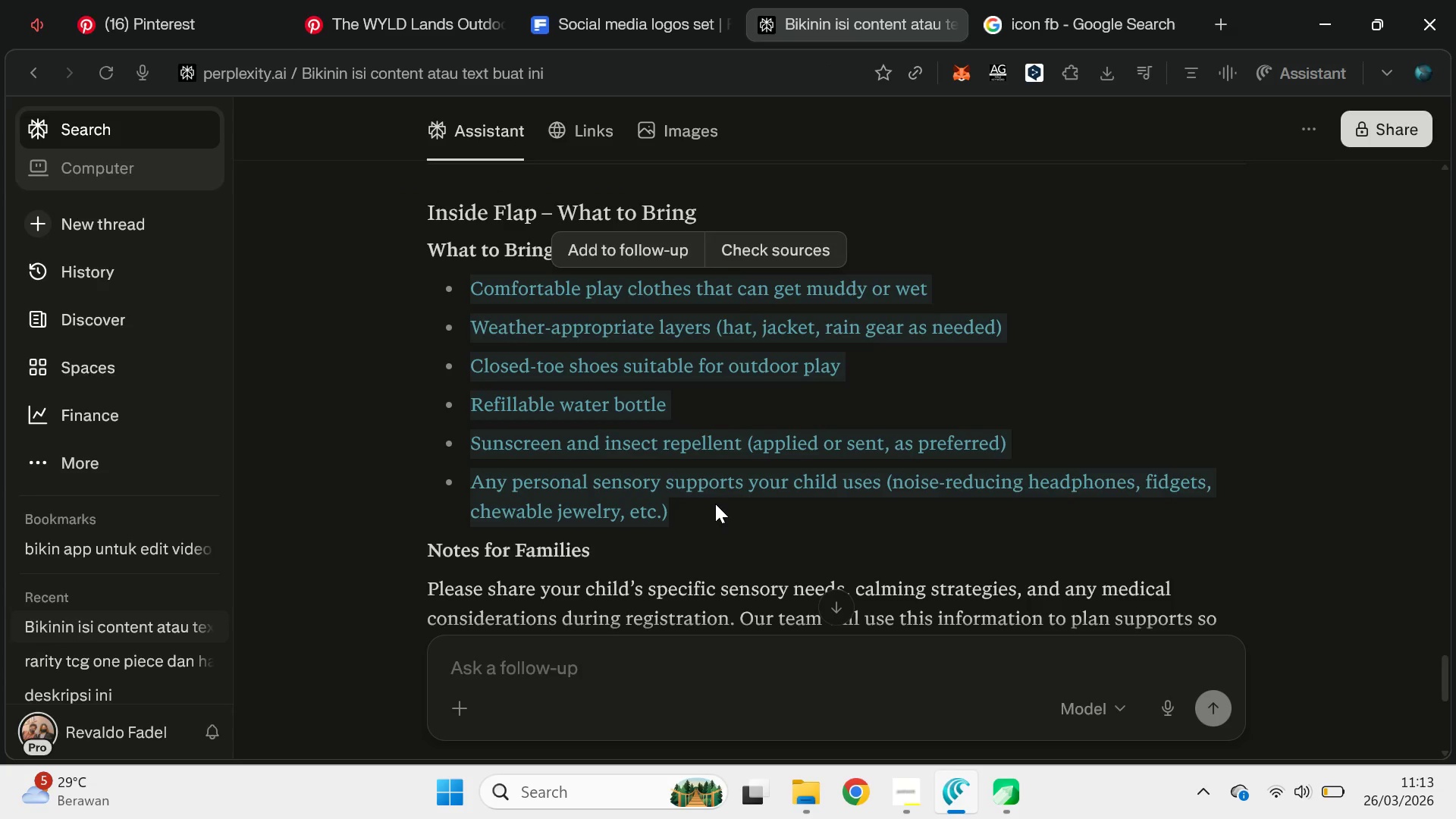 
key(Control+C)
 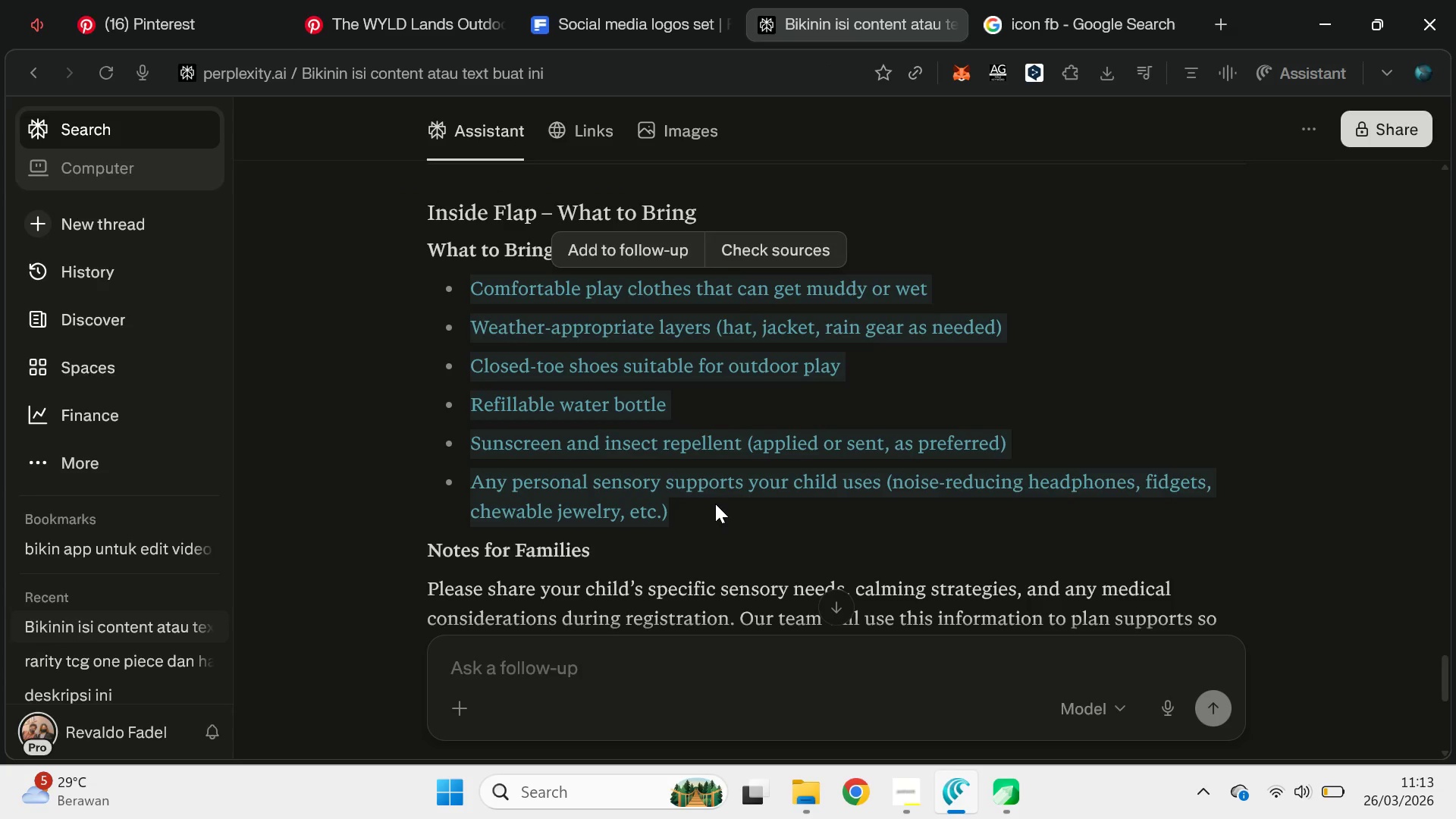 
key(Alt+AltLeft)
 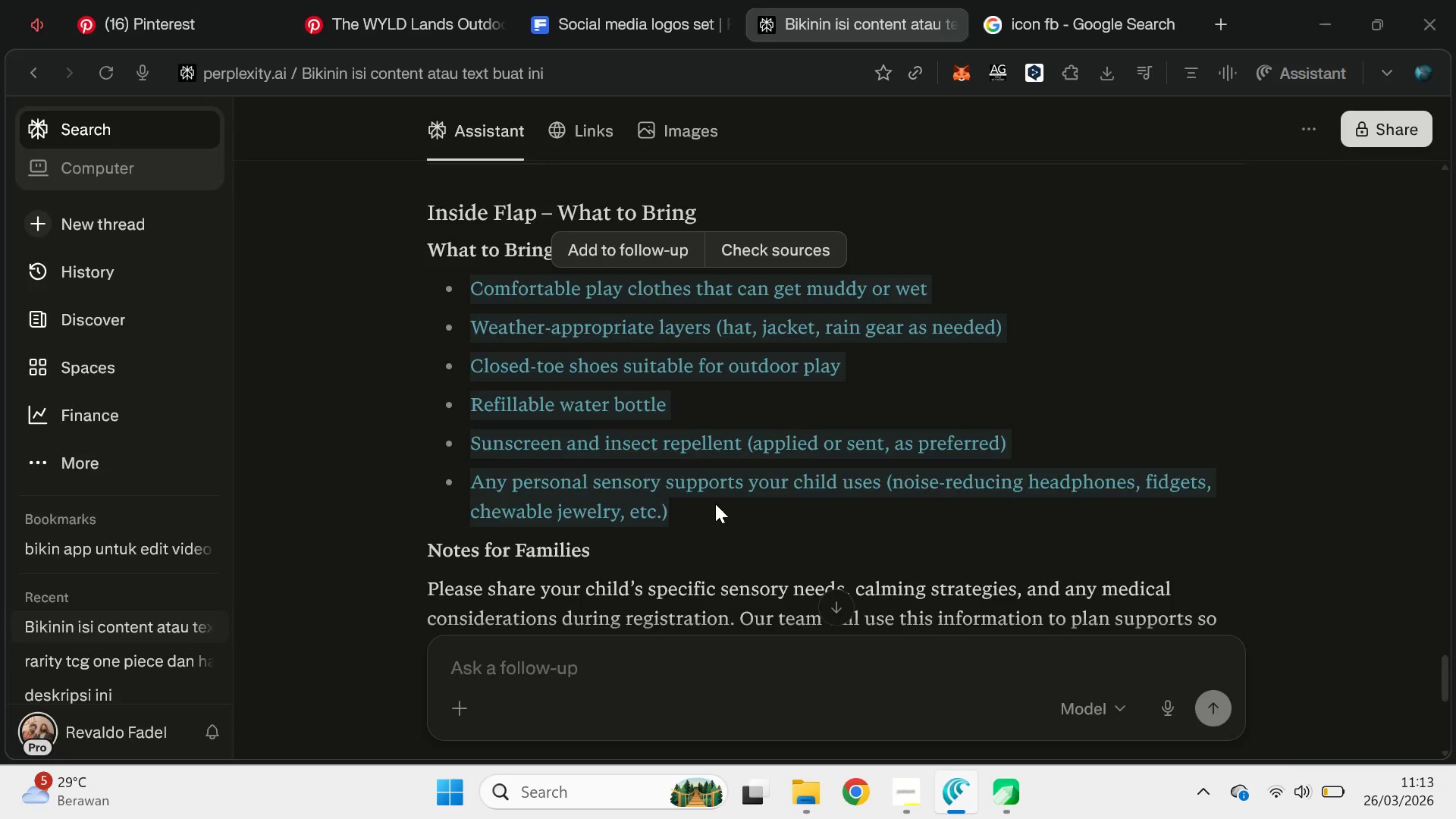 
key(Alt+Tab)